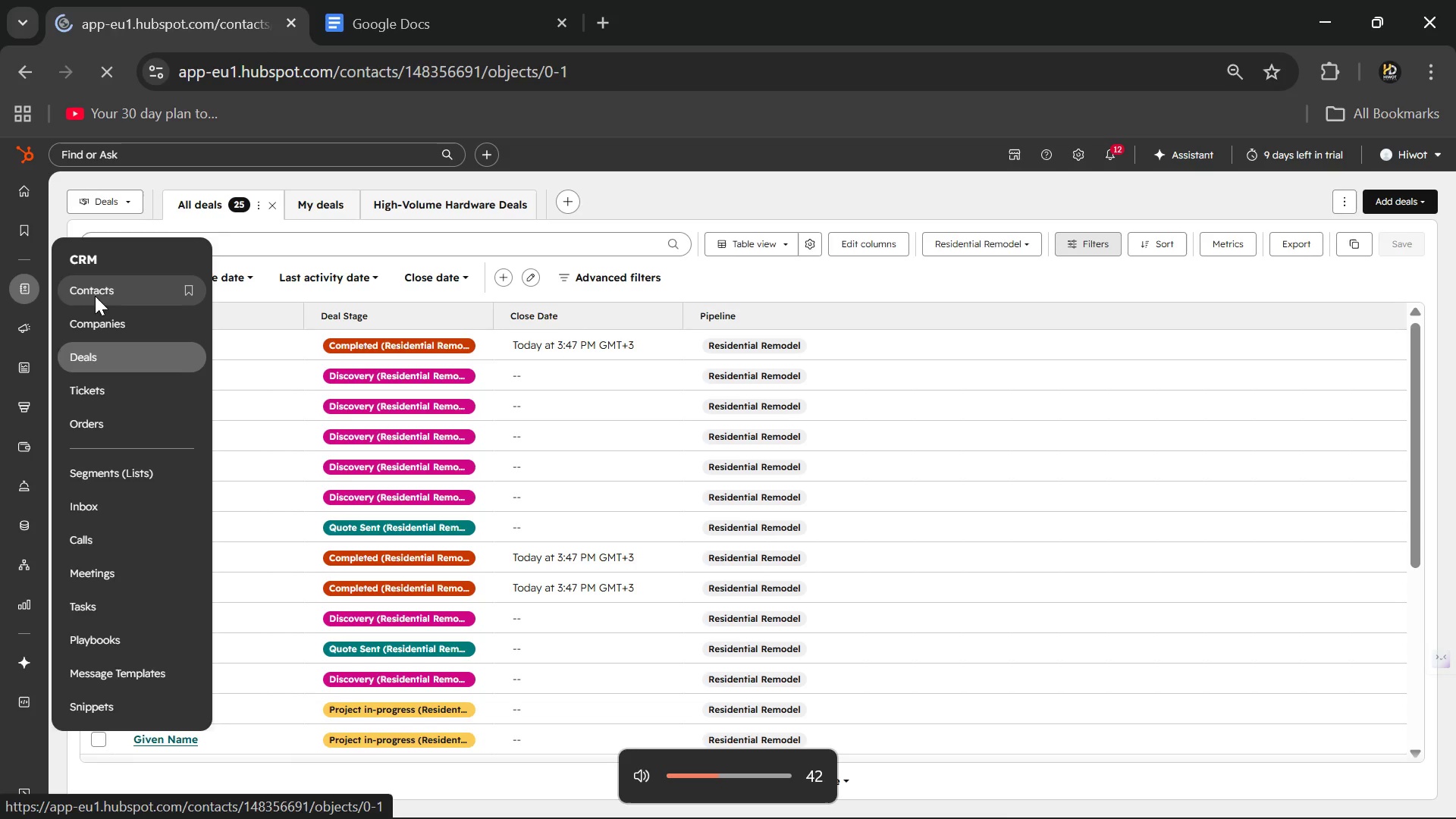 
scroll: coordinate [780, 476], scroll_direction: down, amount: 1.0
 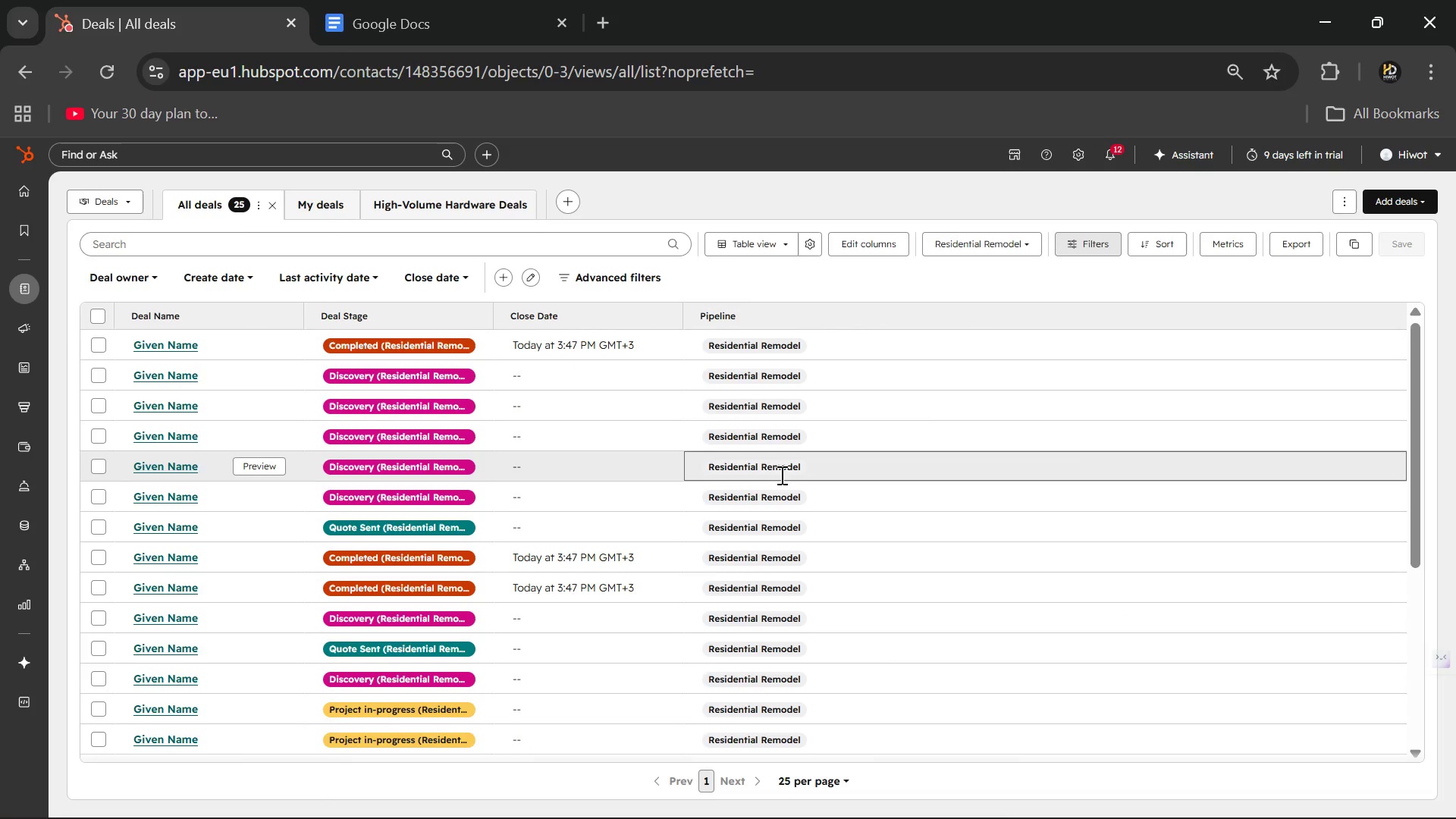 
scroll: coordinate [353, 354], scroll_direction: up, amount: 3.0
 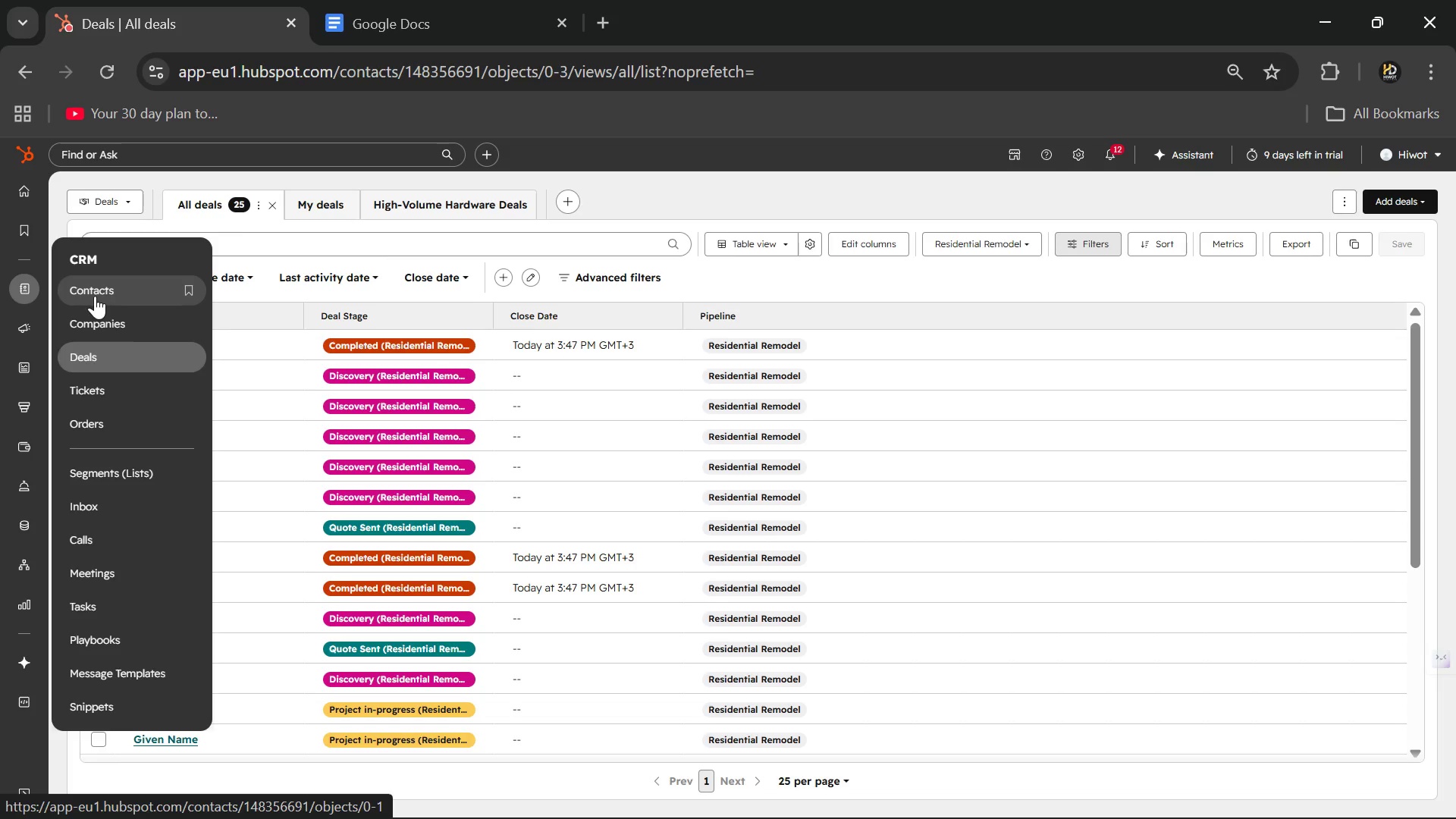 
key(Mute)
 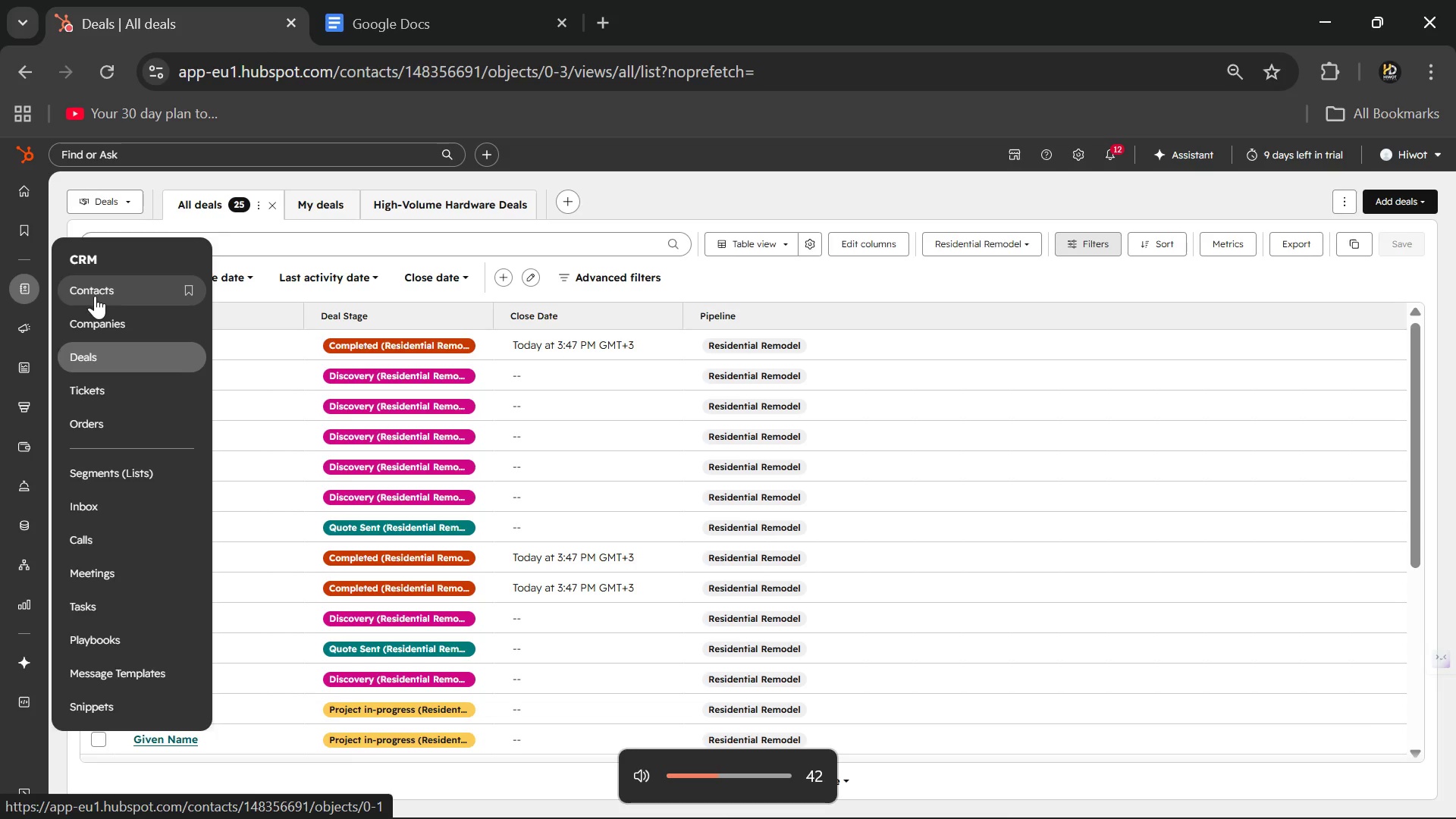 
left_click([95, 296])
 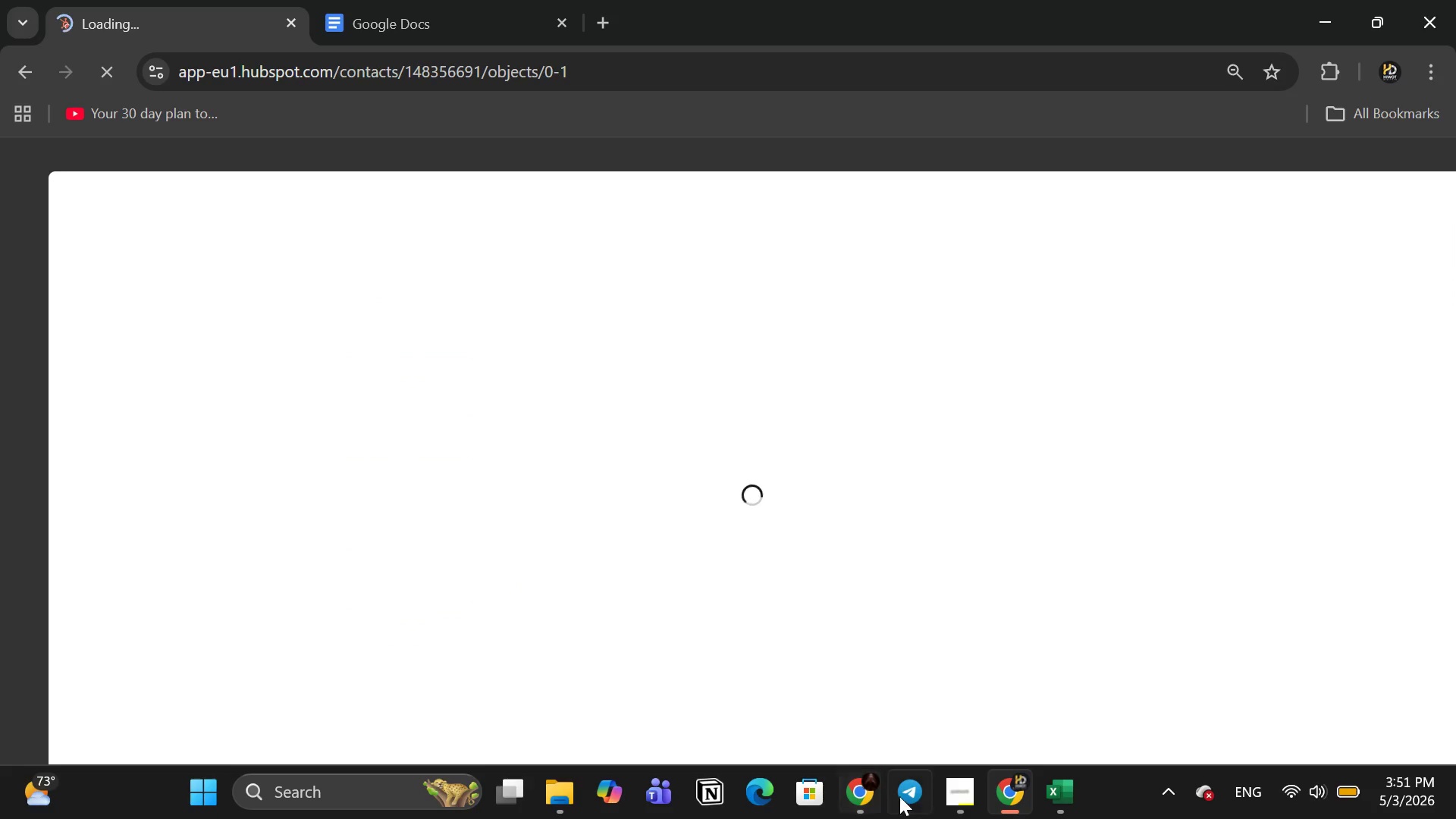 
left_click([959, 786])
 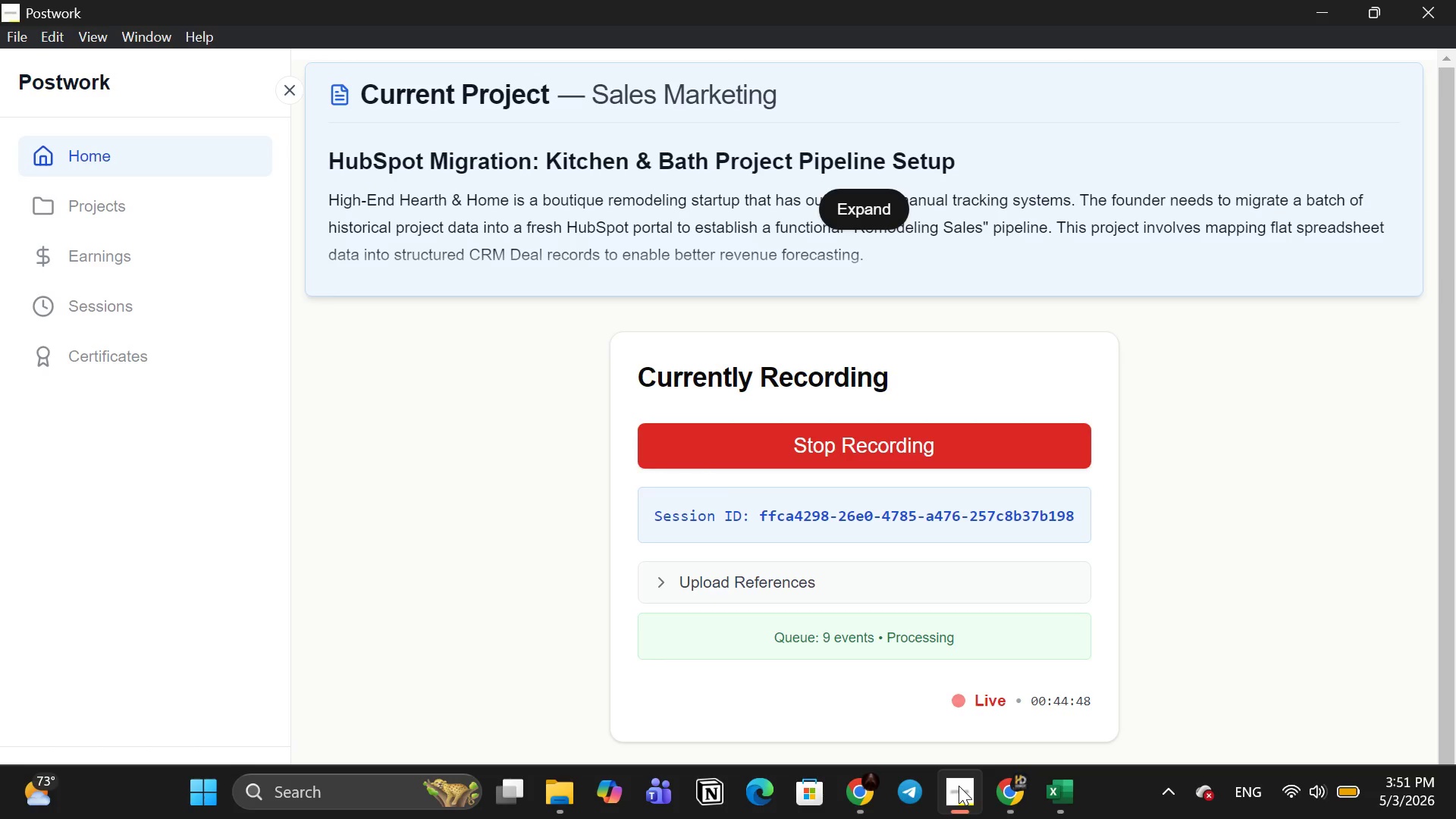 
left_click([959, 786])
 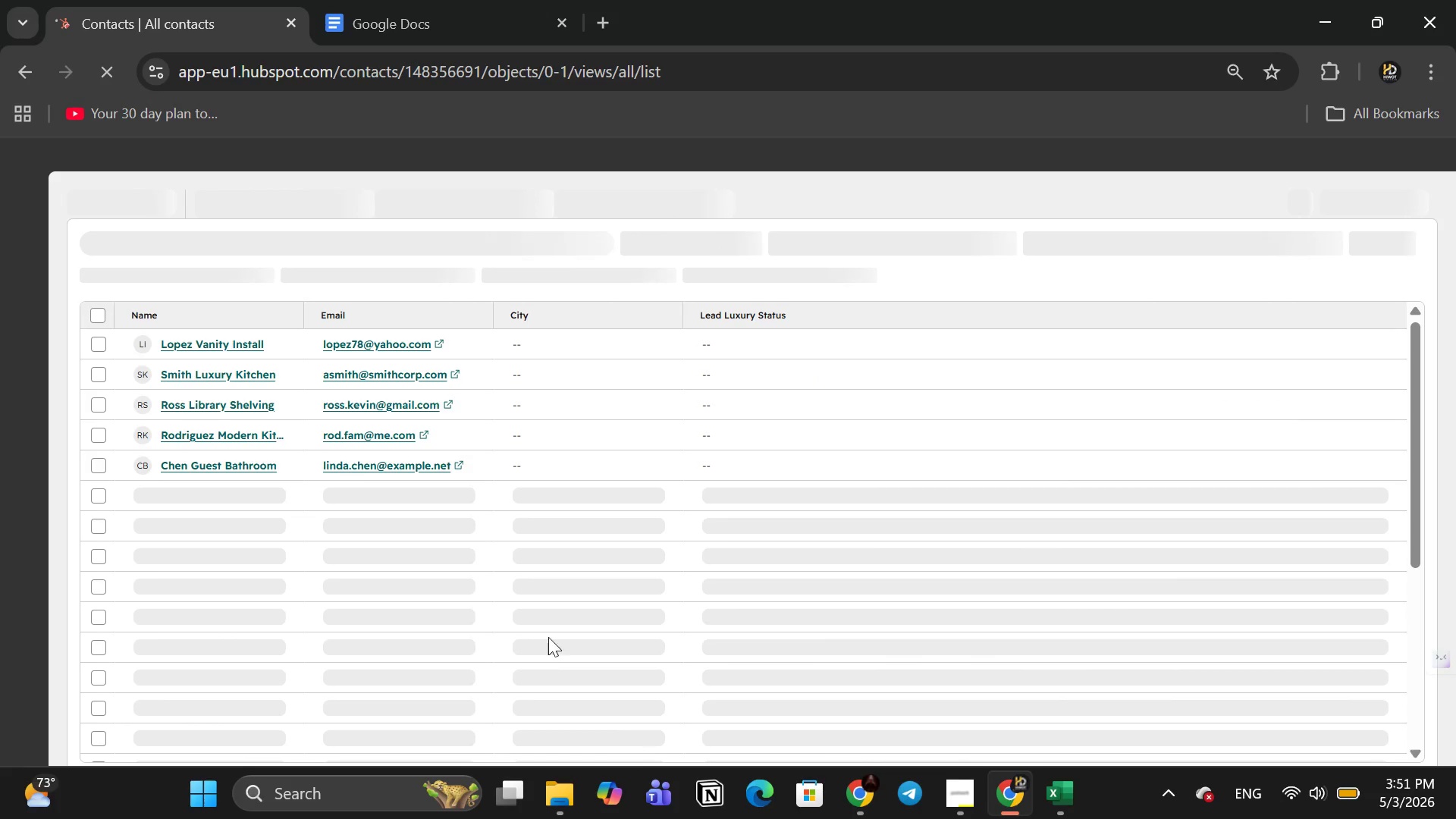 
mouse_move([330, 482])
 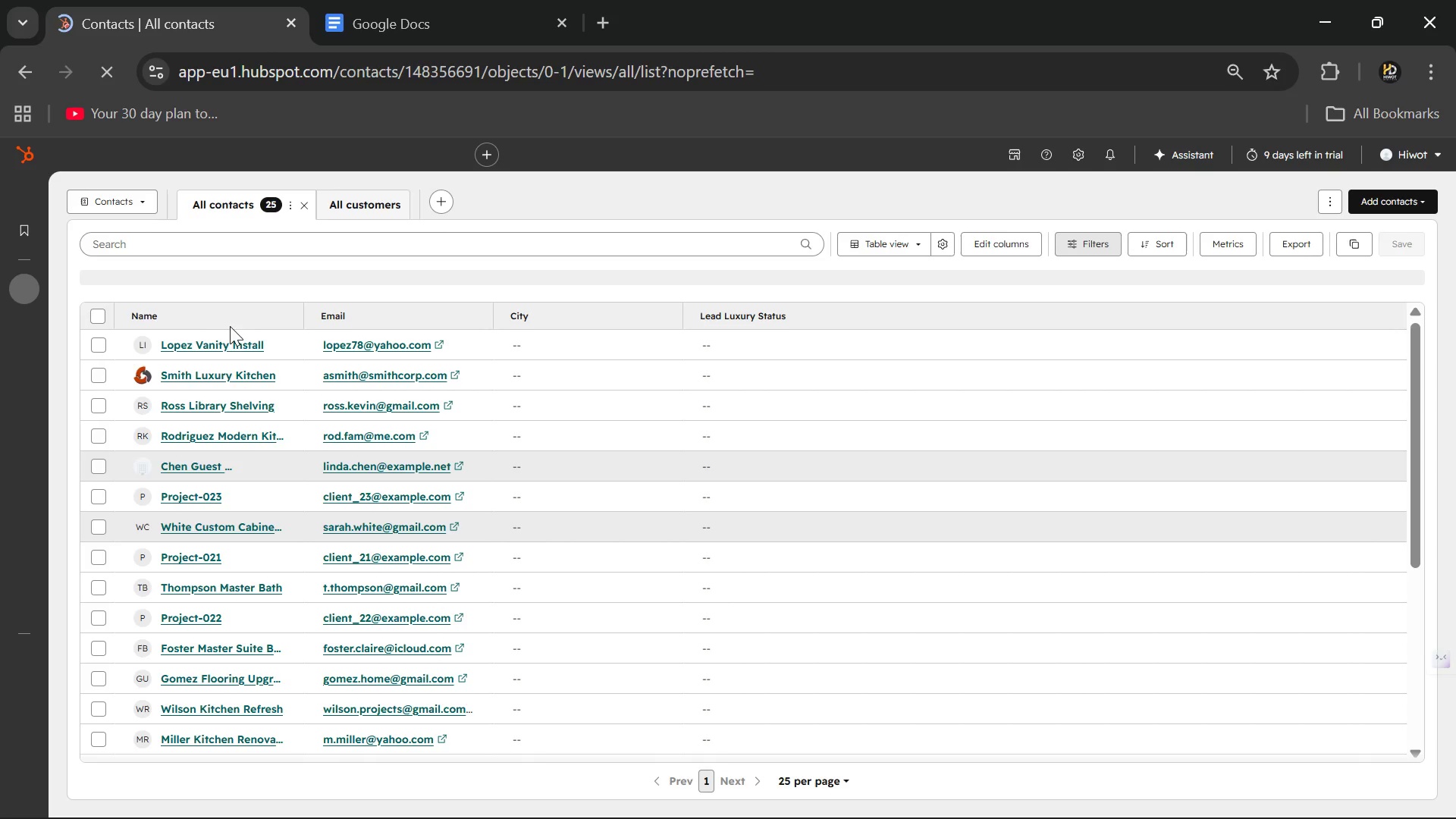 
left_click([198, 342])
 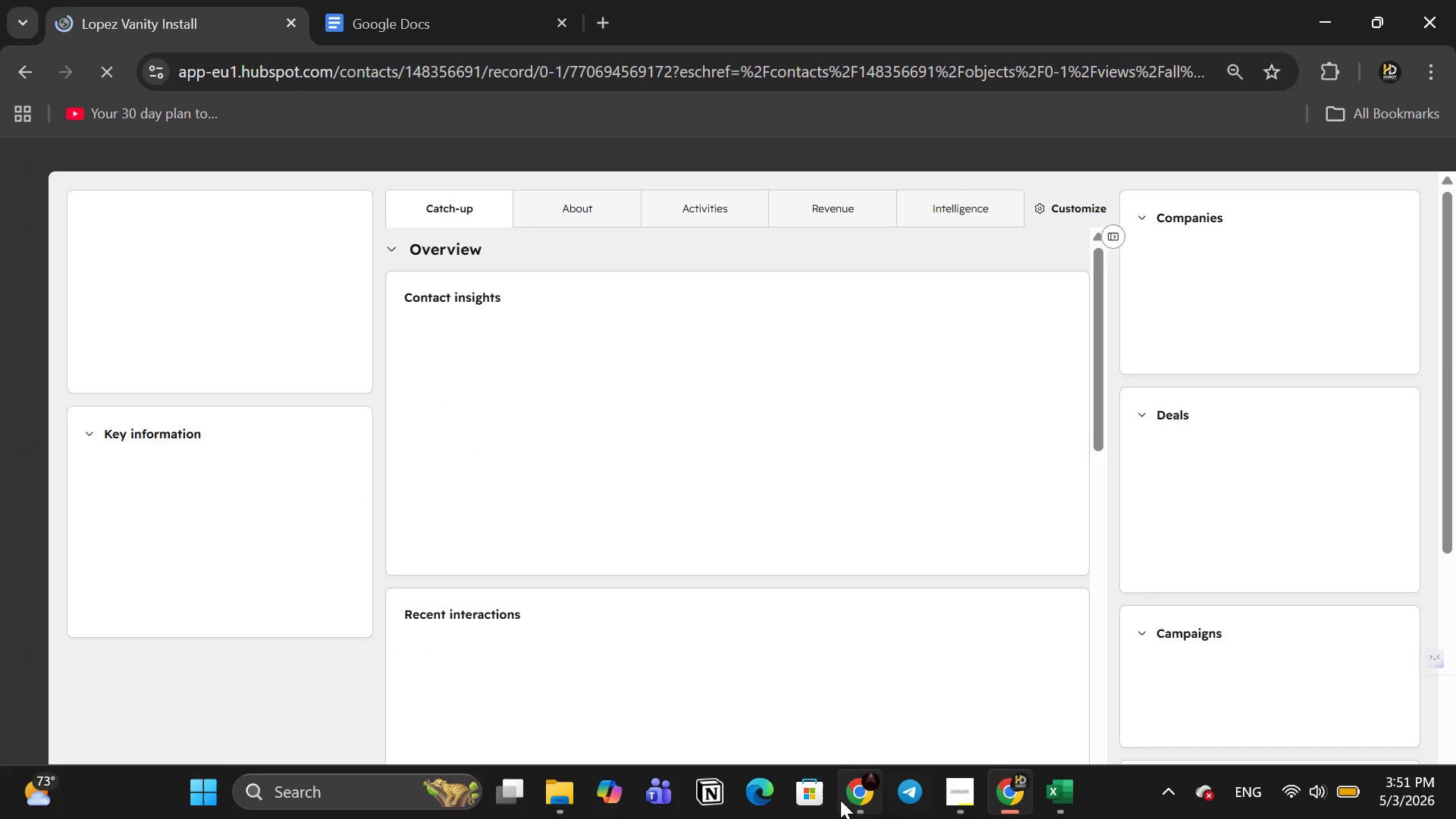 
wait(6.22)
 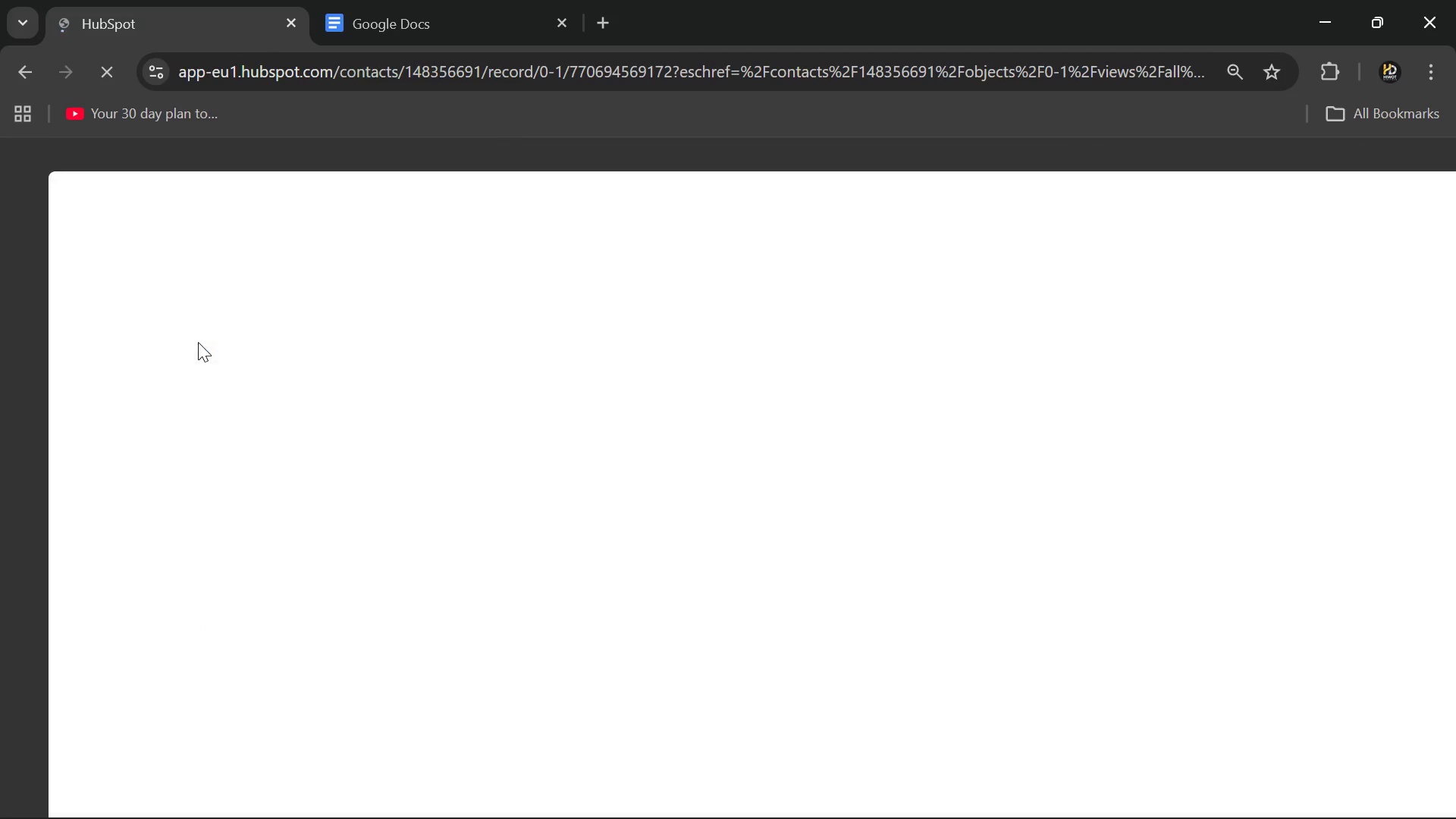 
mouse_move([912, 754])
 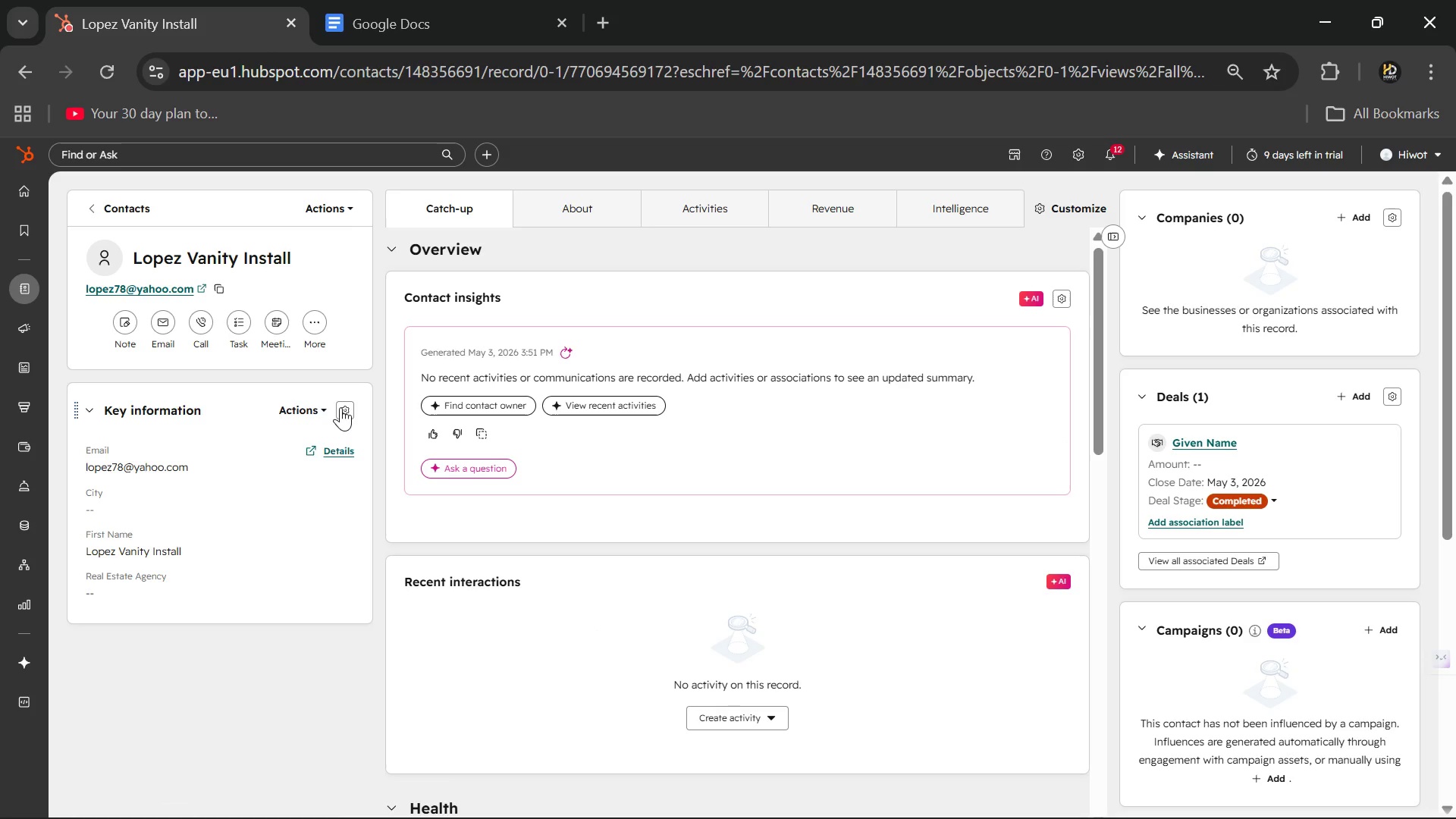 
left_click([343, 410])
 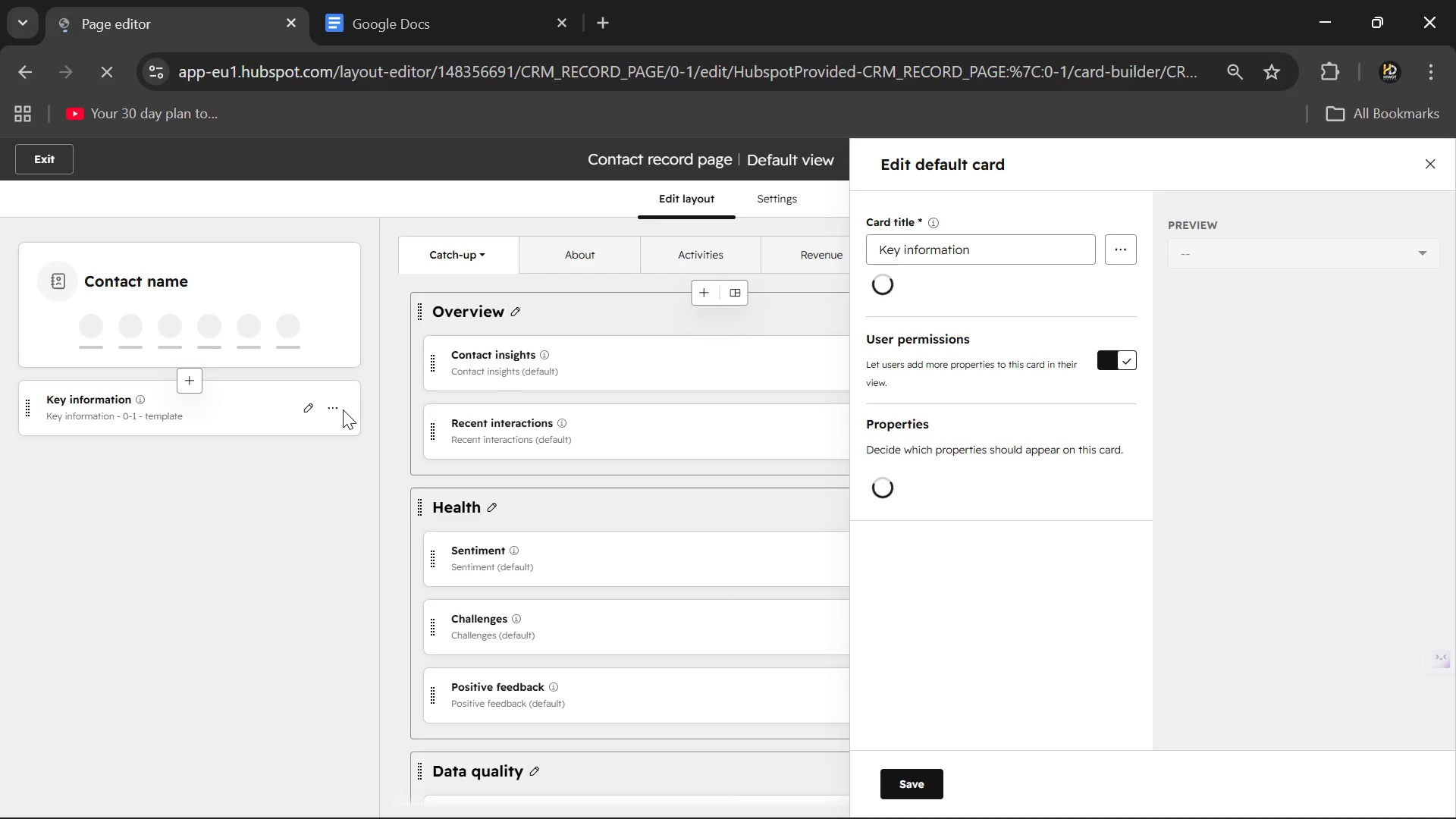 
wait(10.59)
 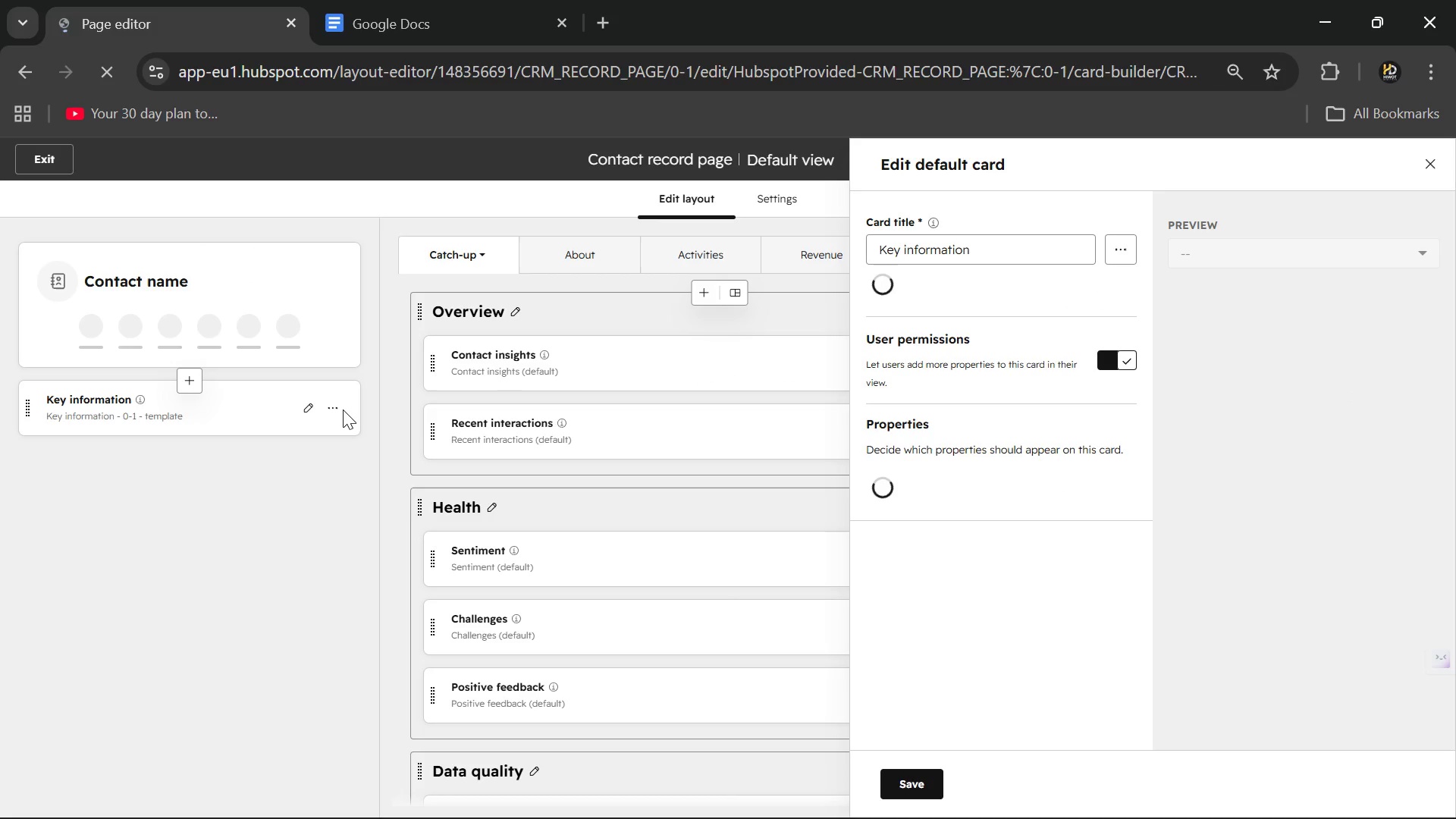 
scroll: coordinate [1009, 556], scroll_direction: down, amount: 1.0
 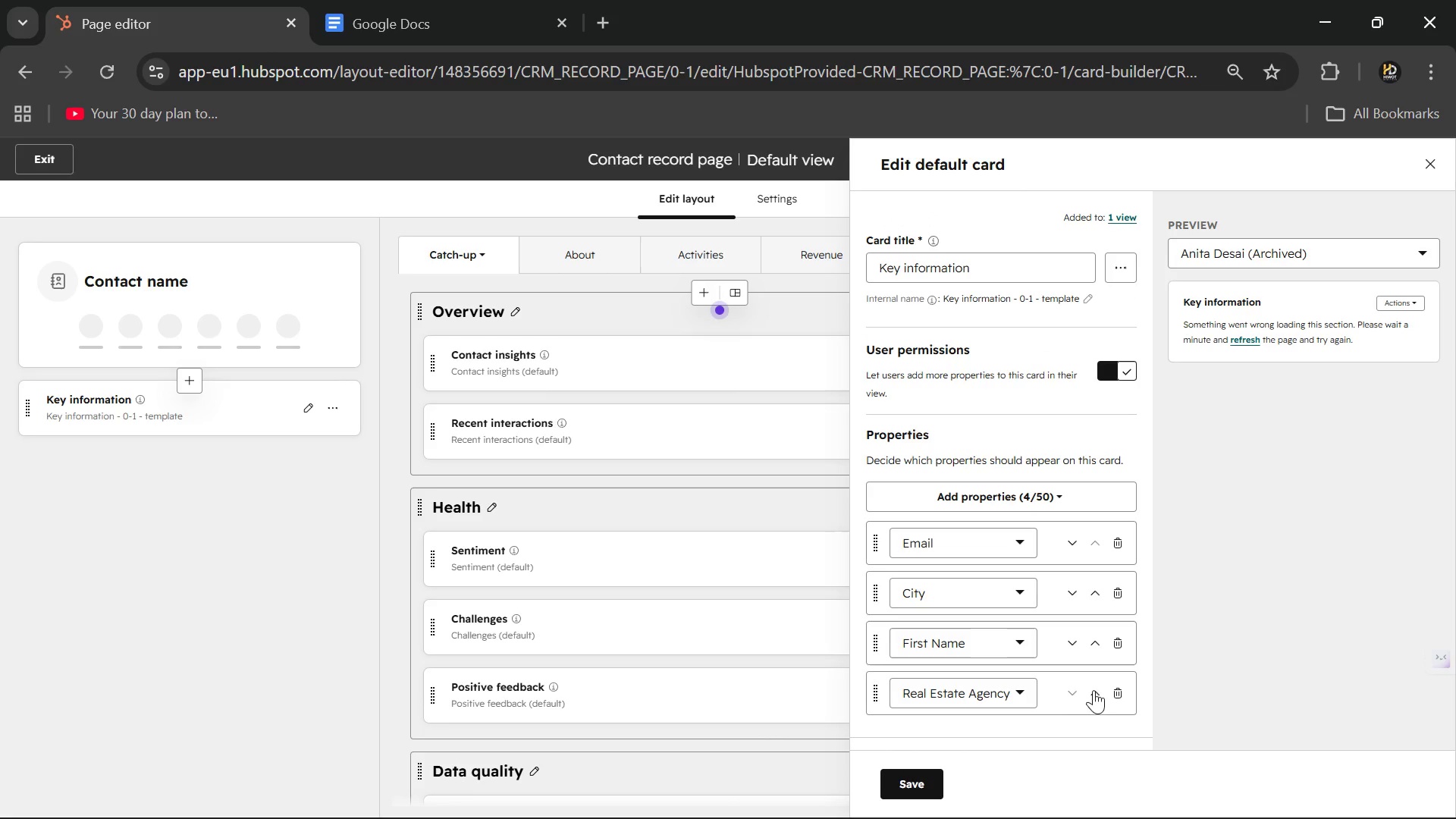 
left_click([1122, 692])
 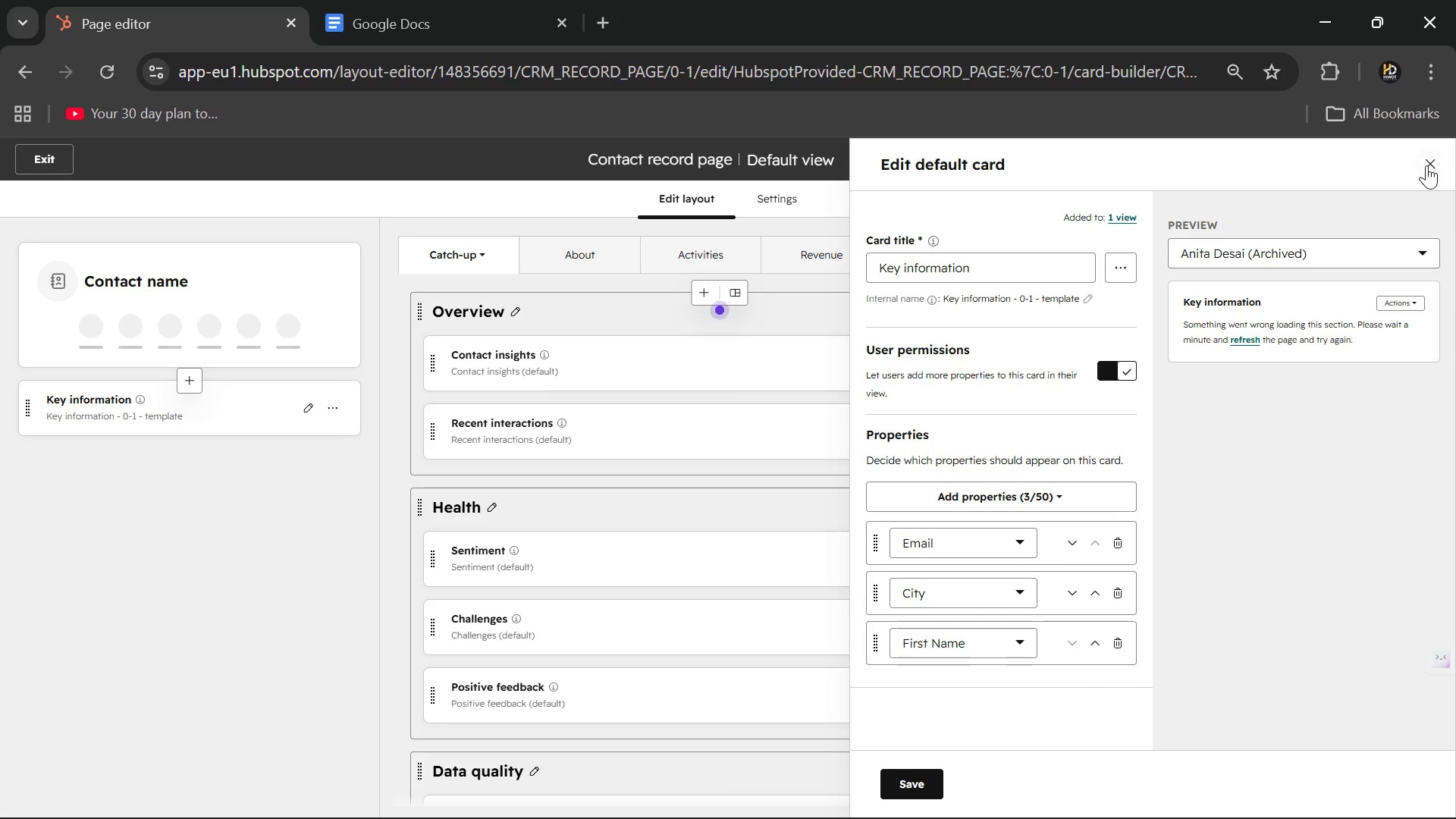 
left_click([1428, 162])
 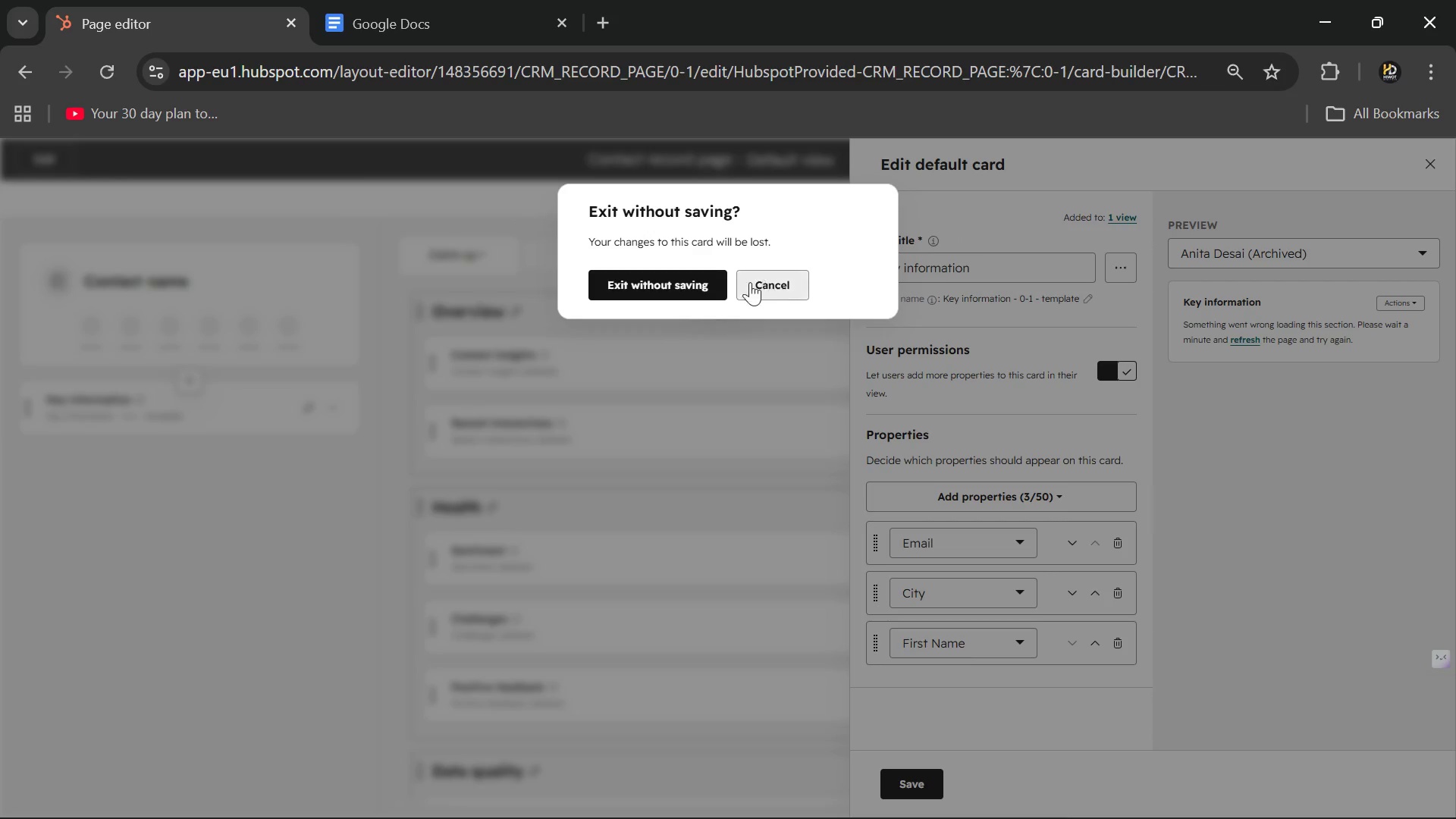 
left_click([704, 285])
 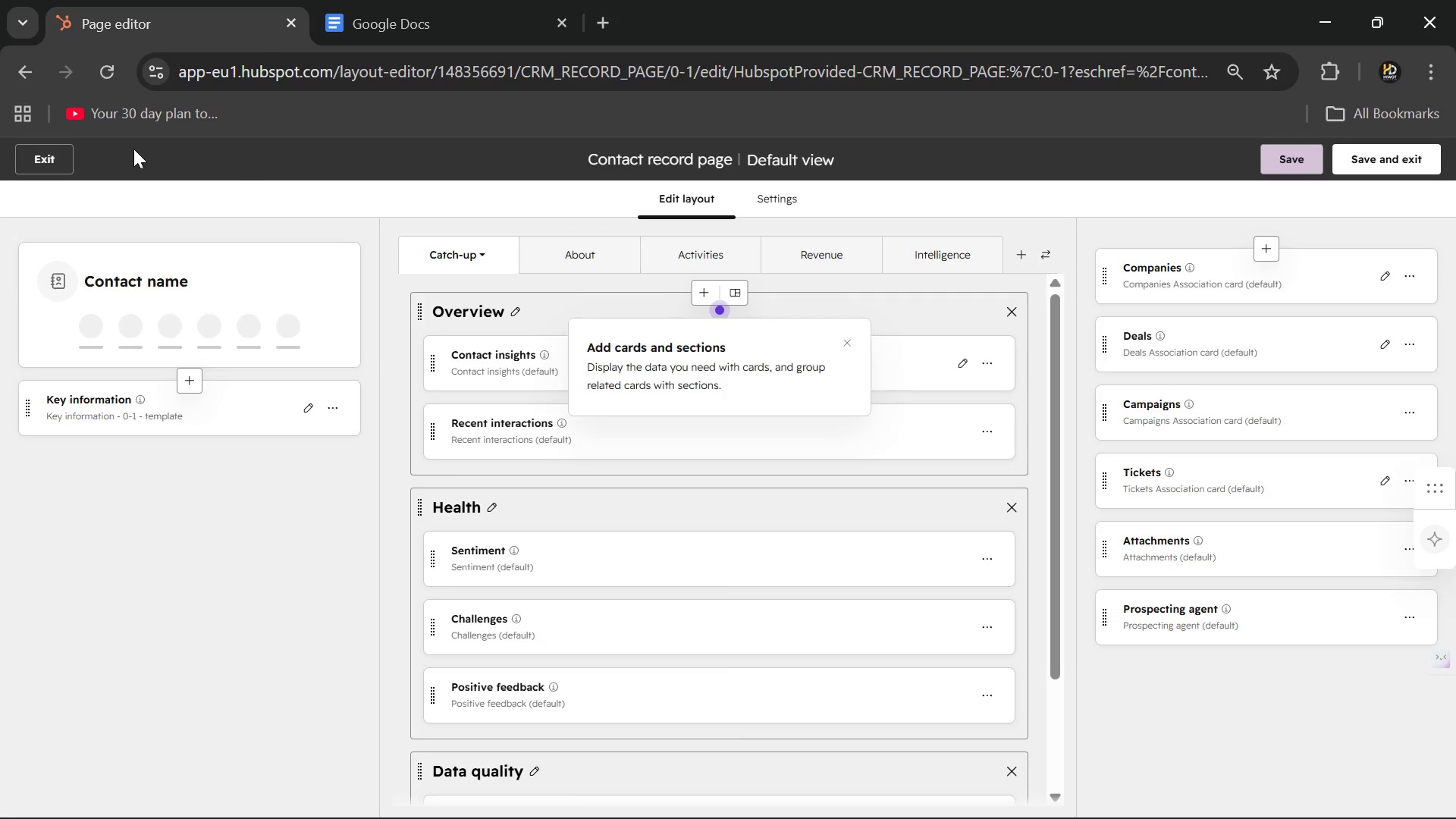 
left_click([55, 153])
 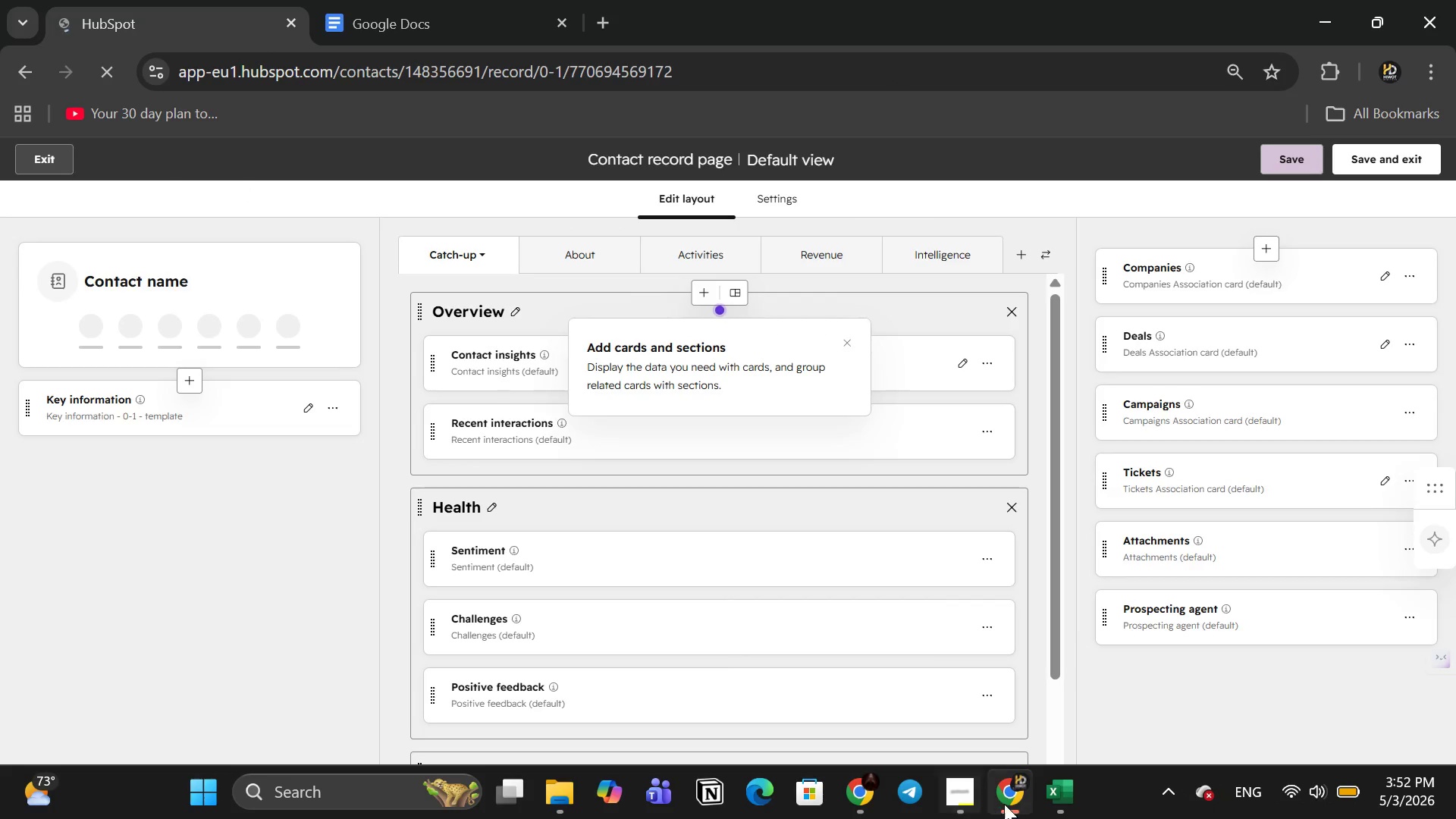 
left_click([1055, 802])
 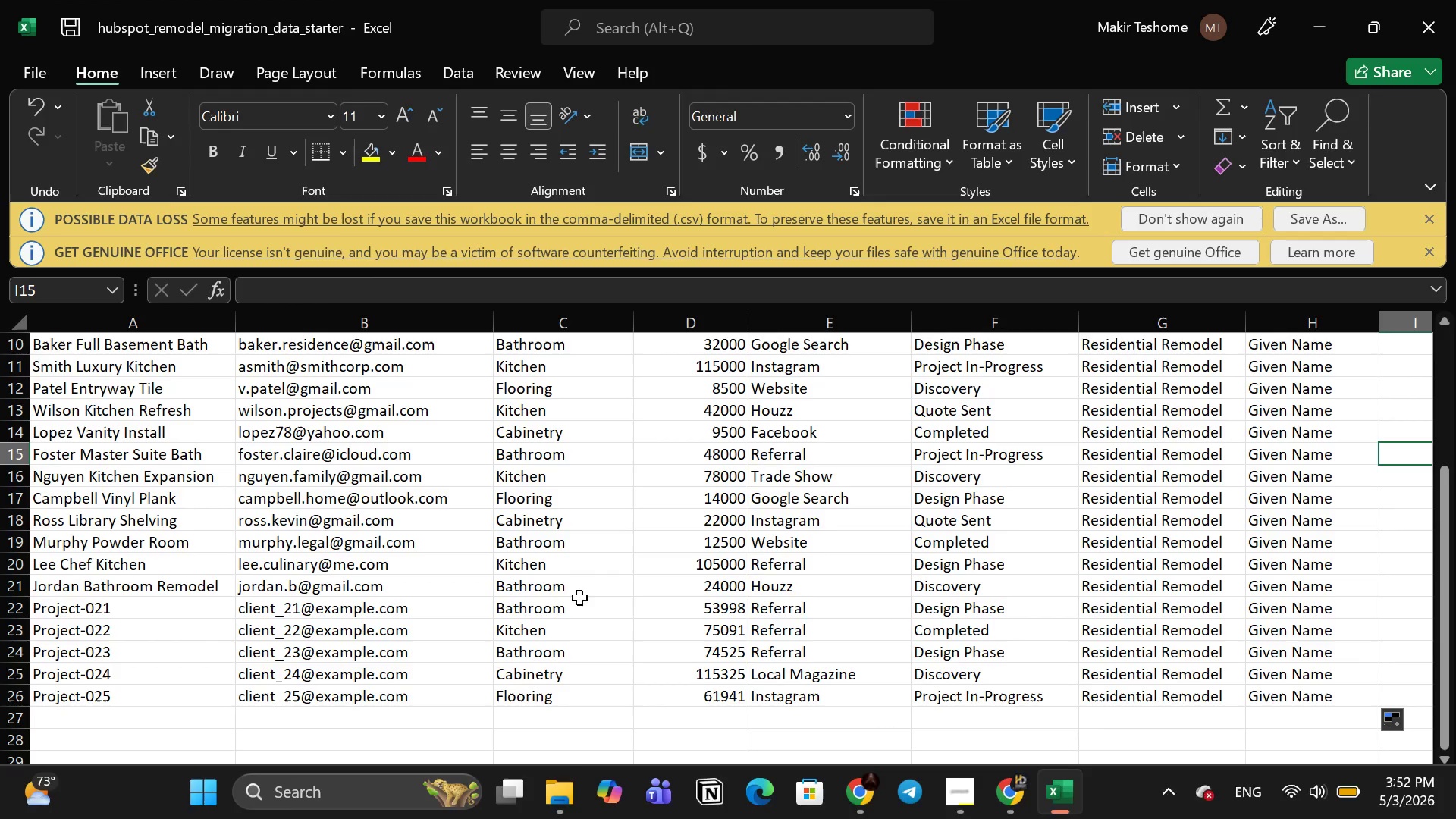 
scroll: coordinate [100, 389], scroll_direction: up, amount: 30.0
 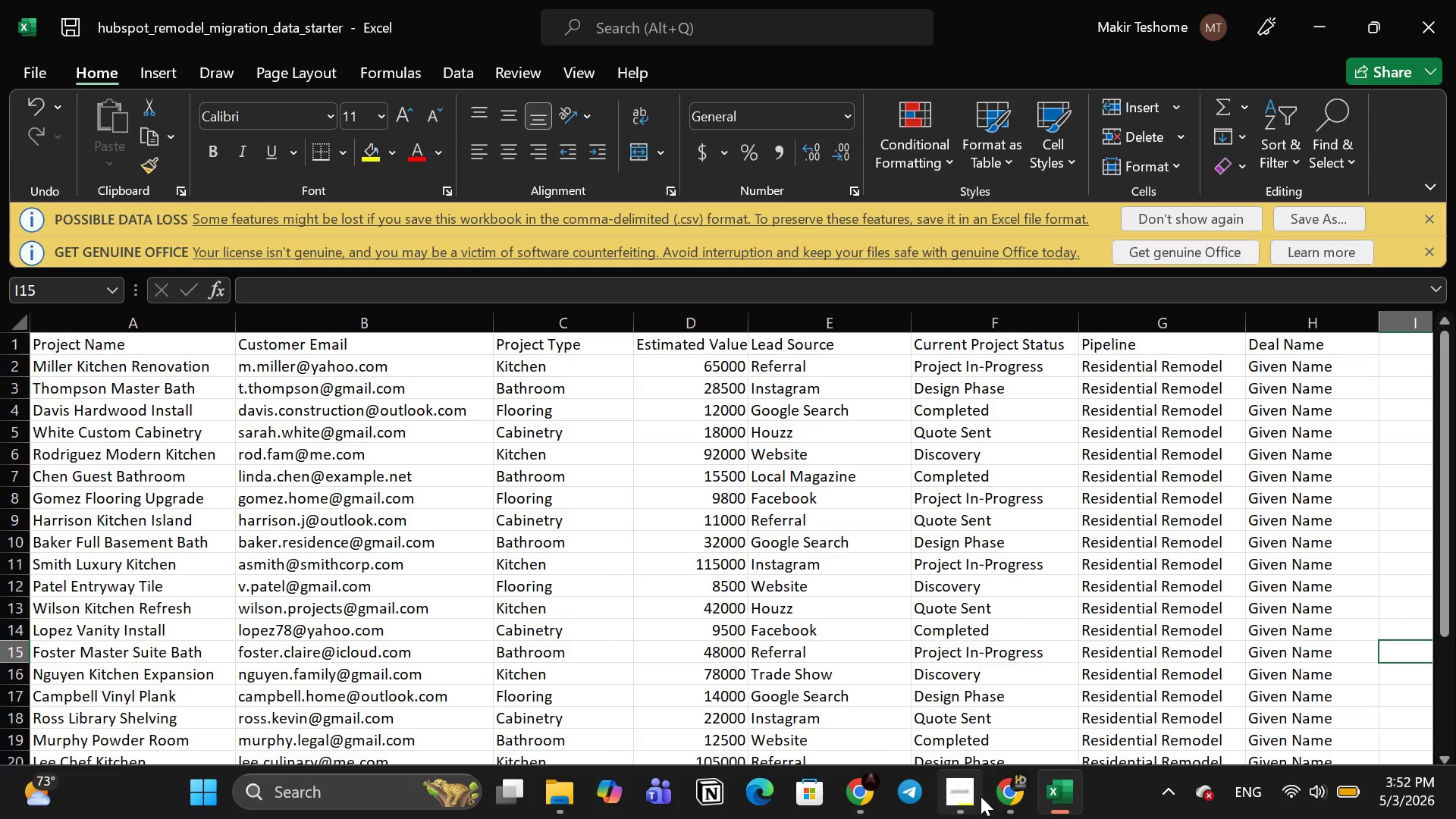 
left_click([1014, 797])
 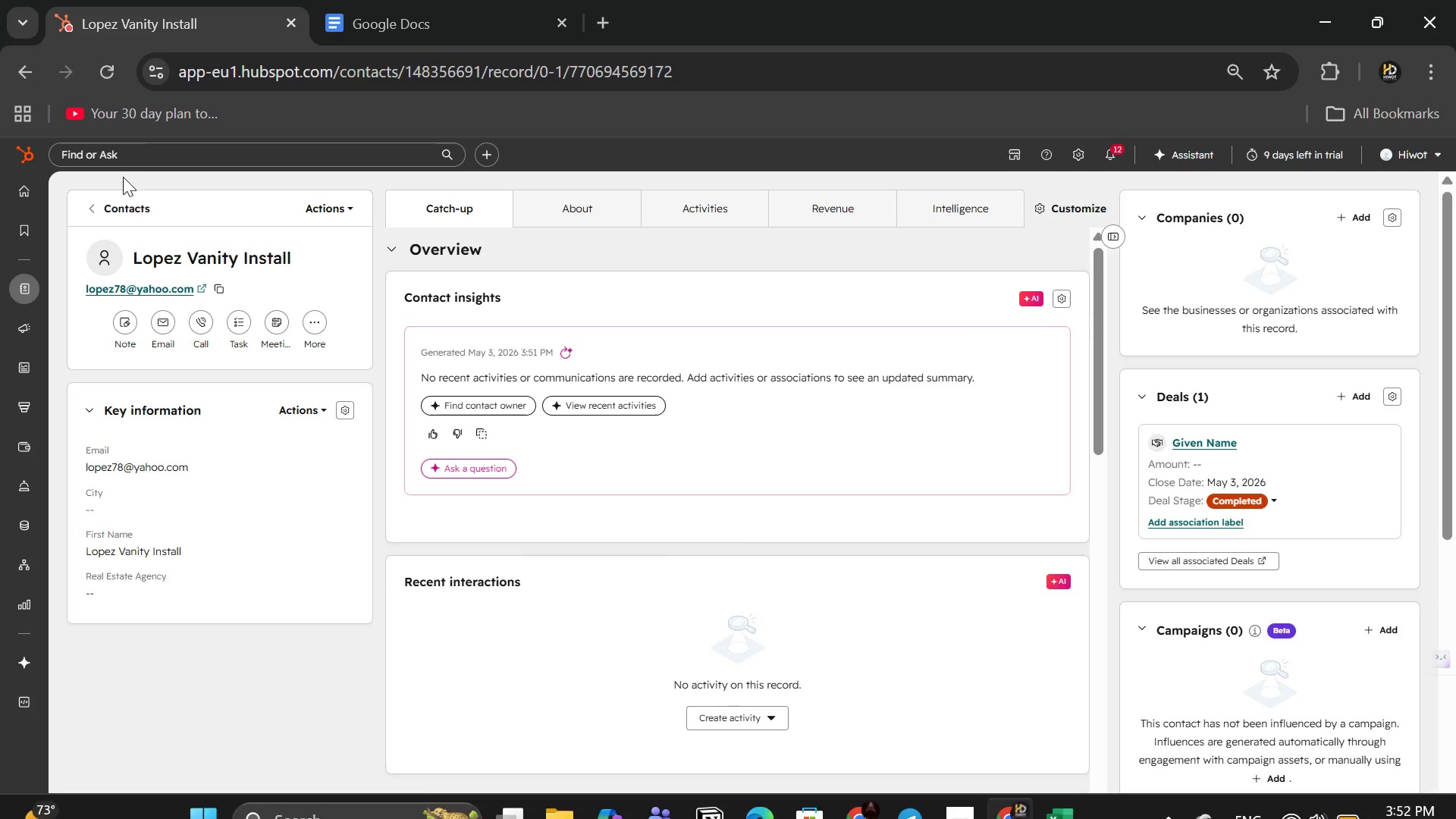 
left_click([108, 206])
 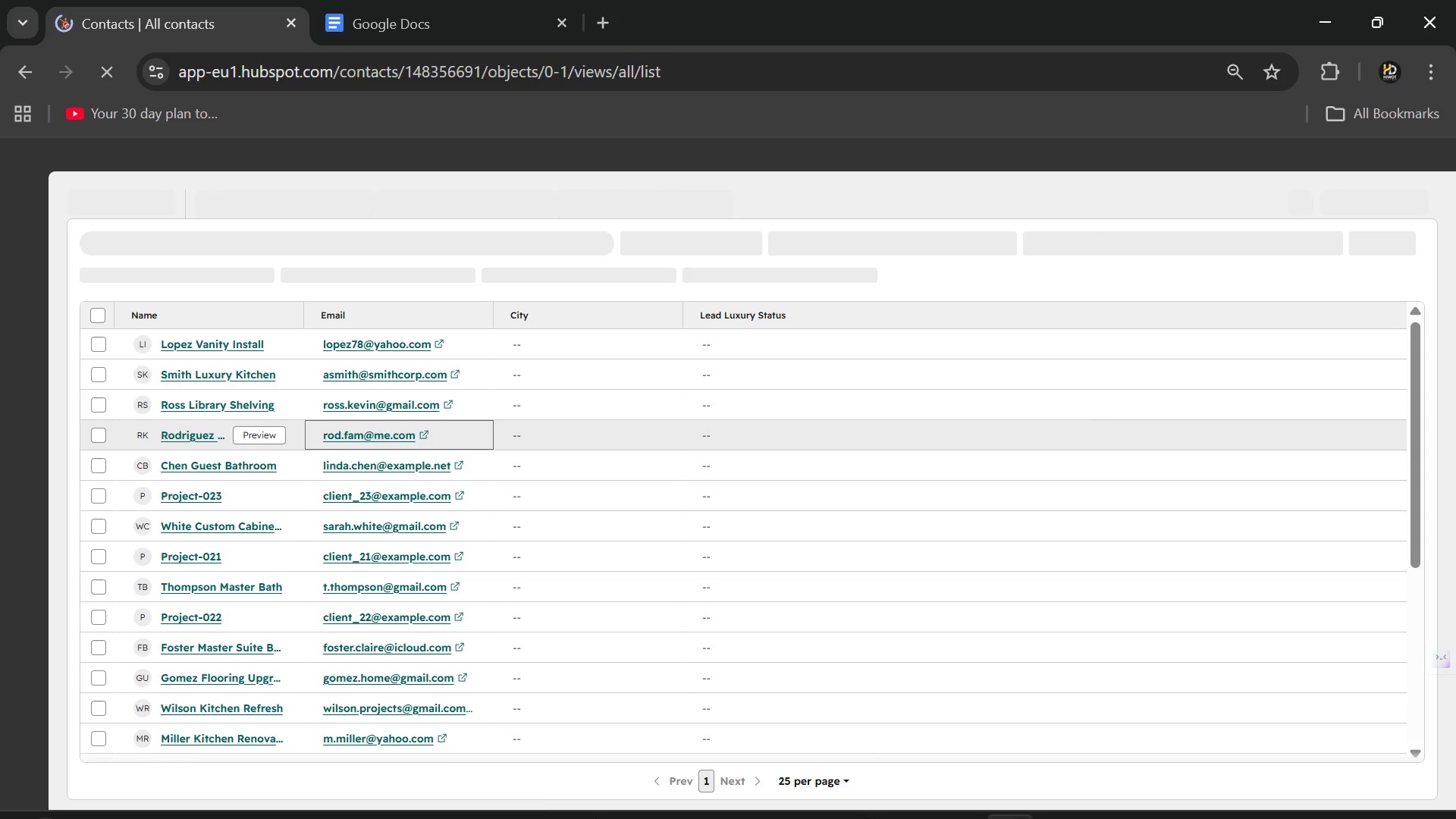 
wait(6.69)
 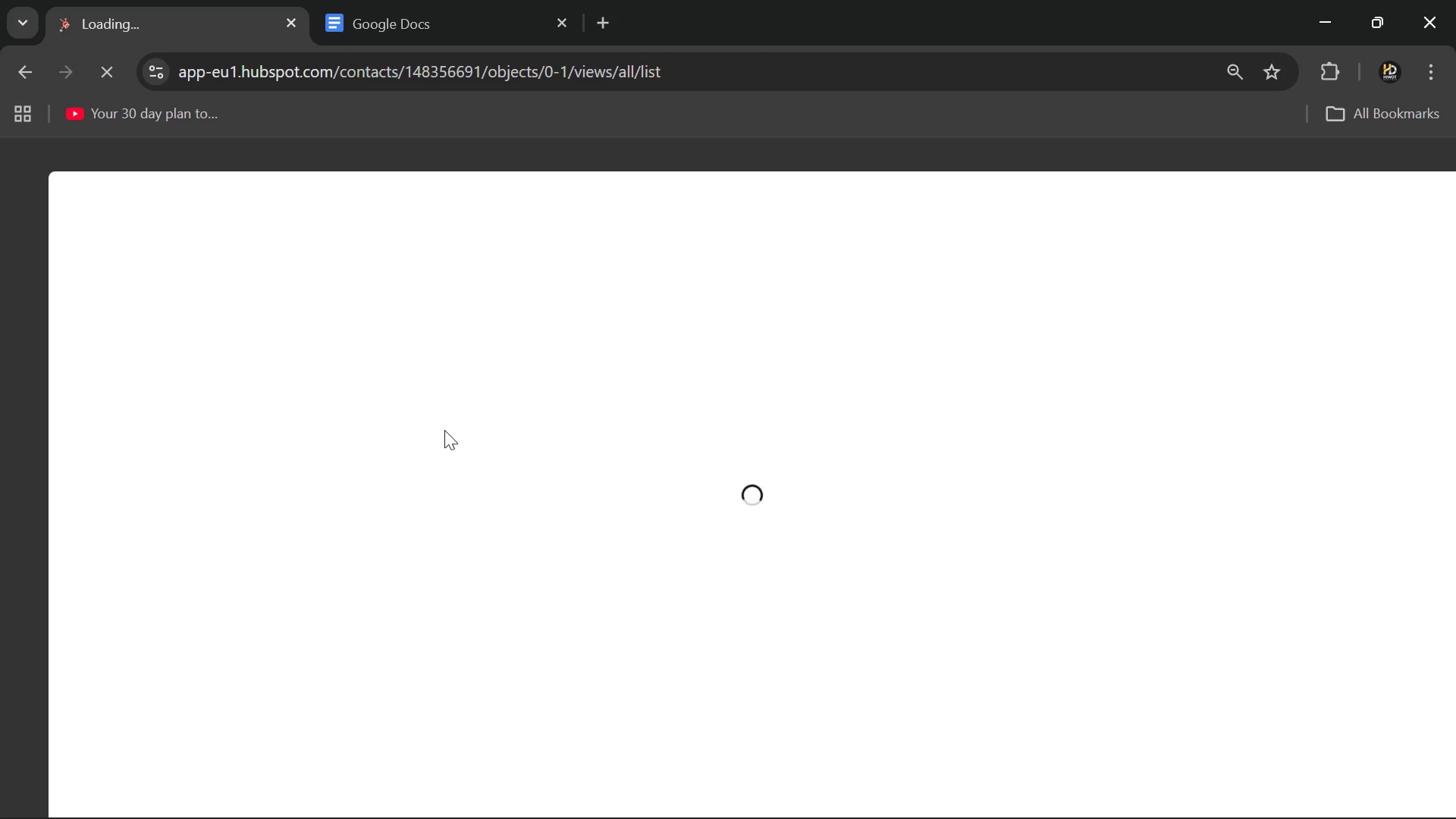 
left_click([1066, 796])
 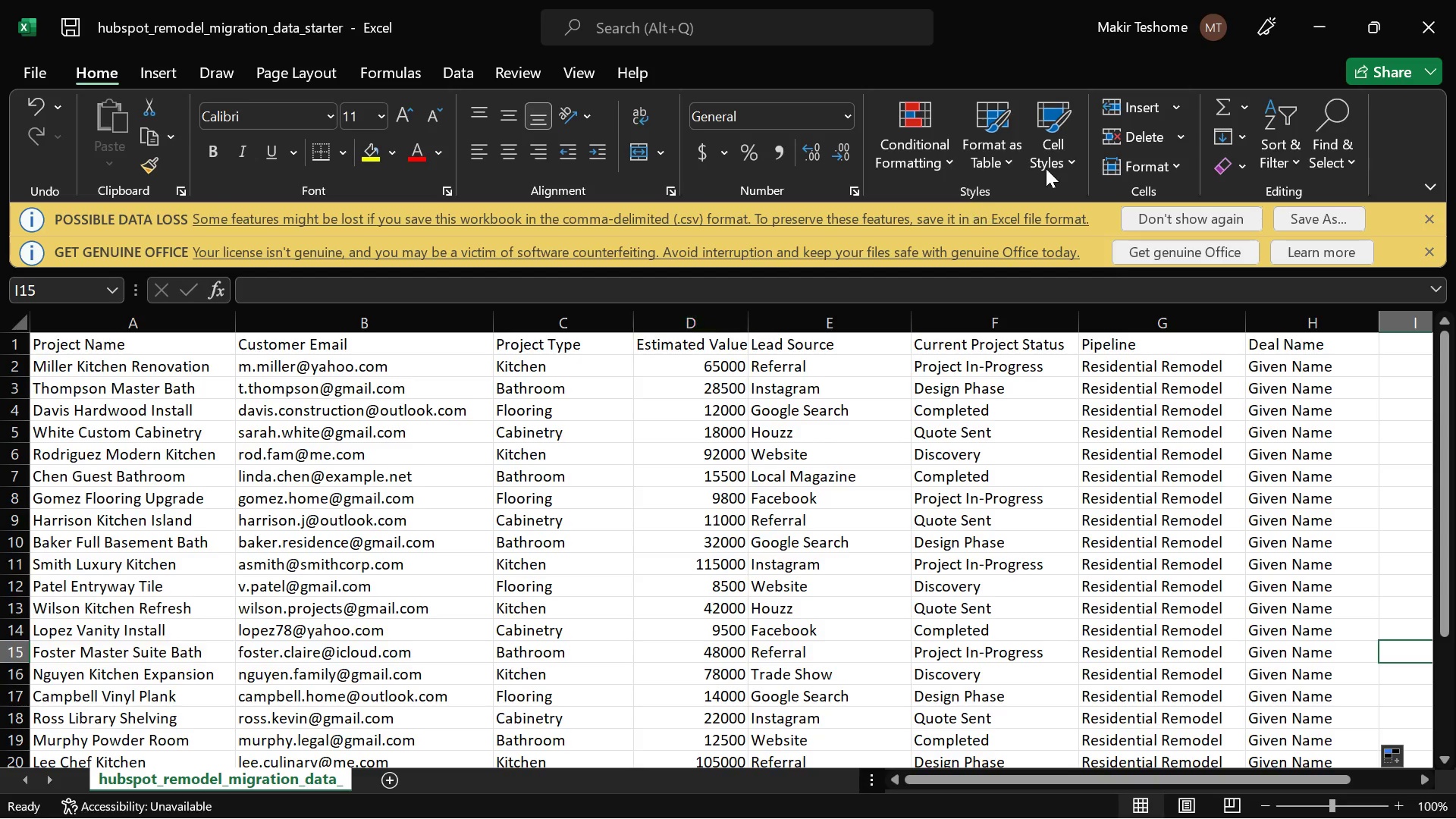 
left_click([1313, 16])
 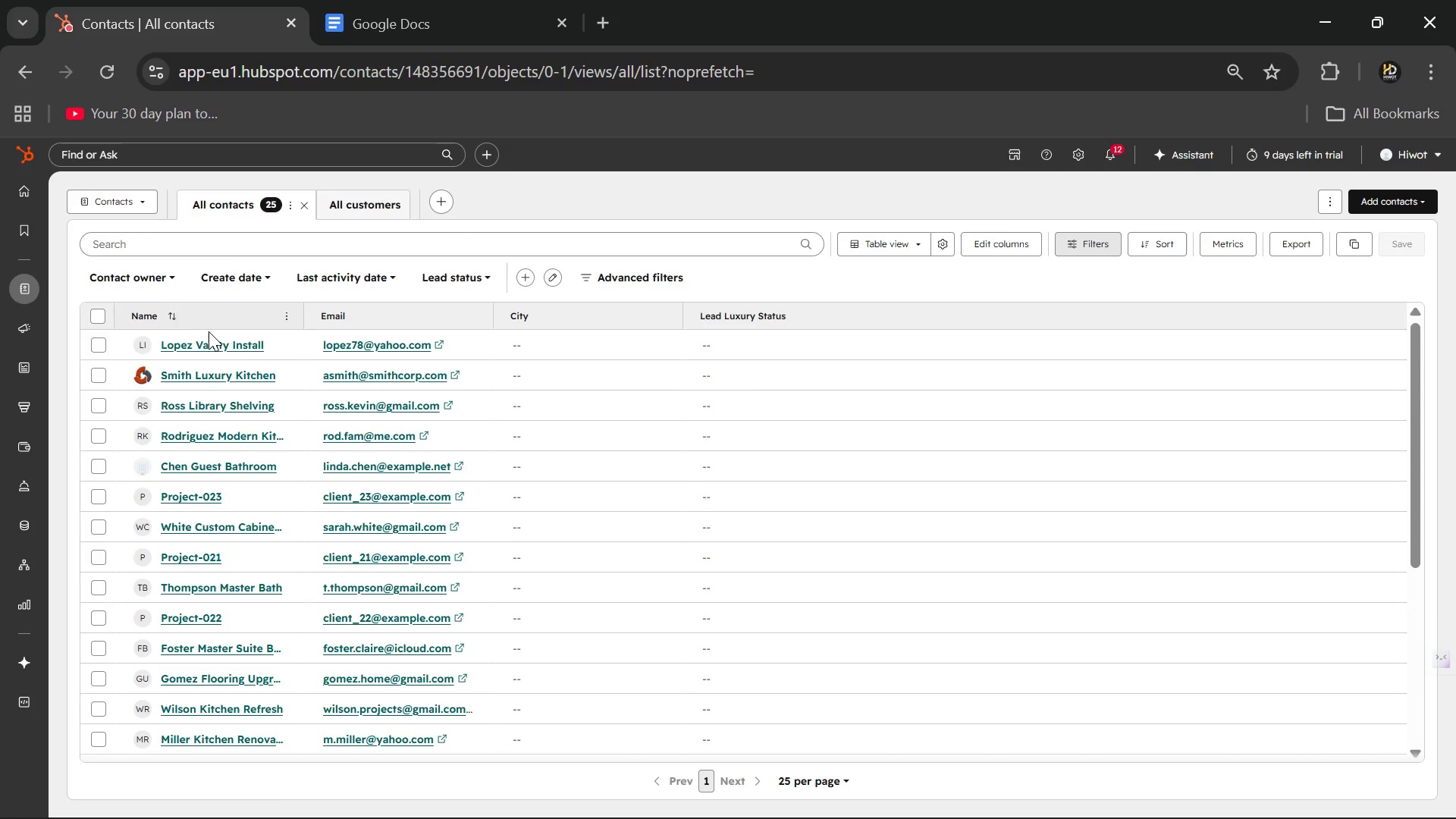 
wait(7.47)
 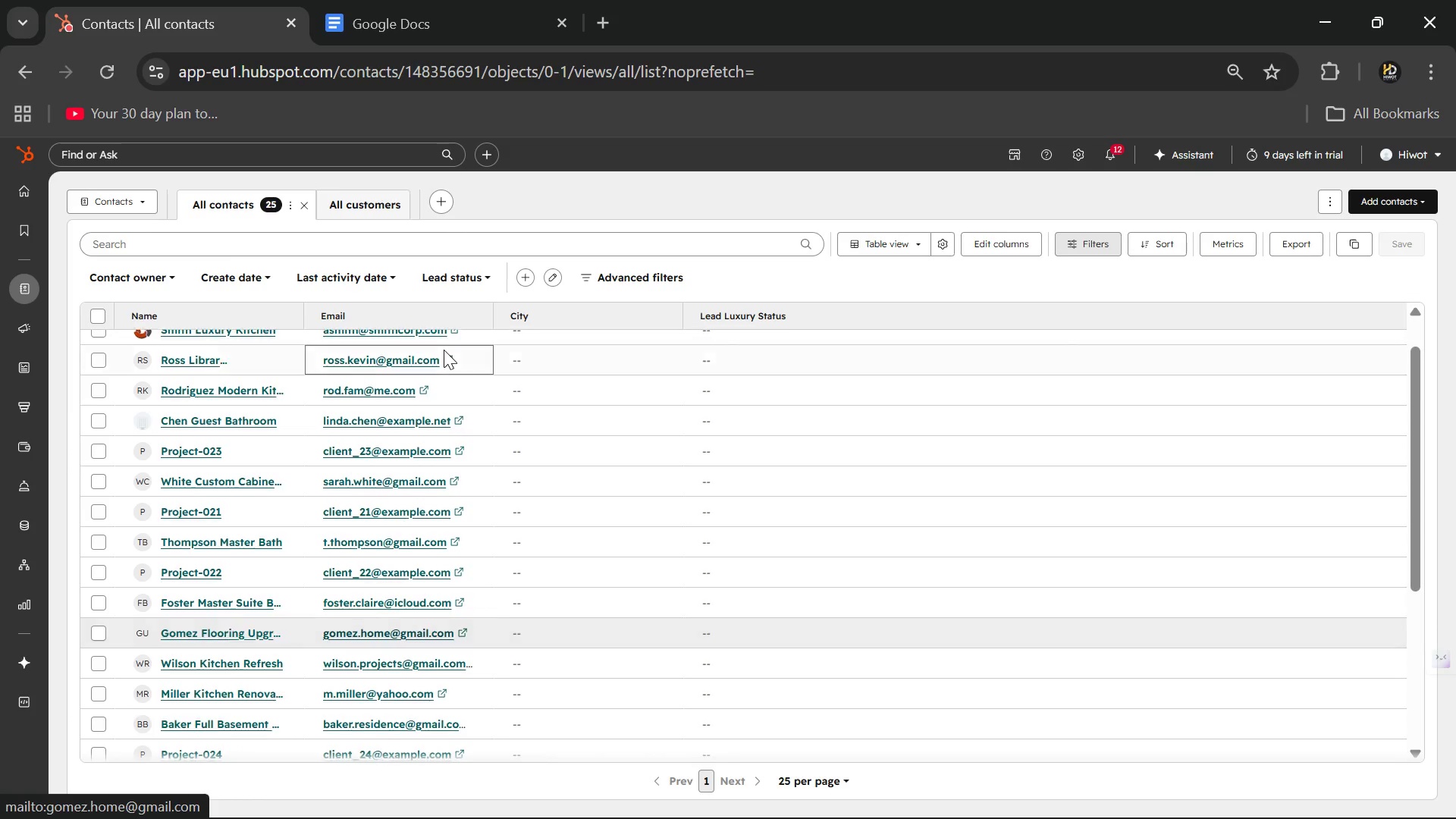 
mouse_move([209, 350])
 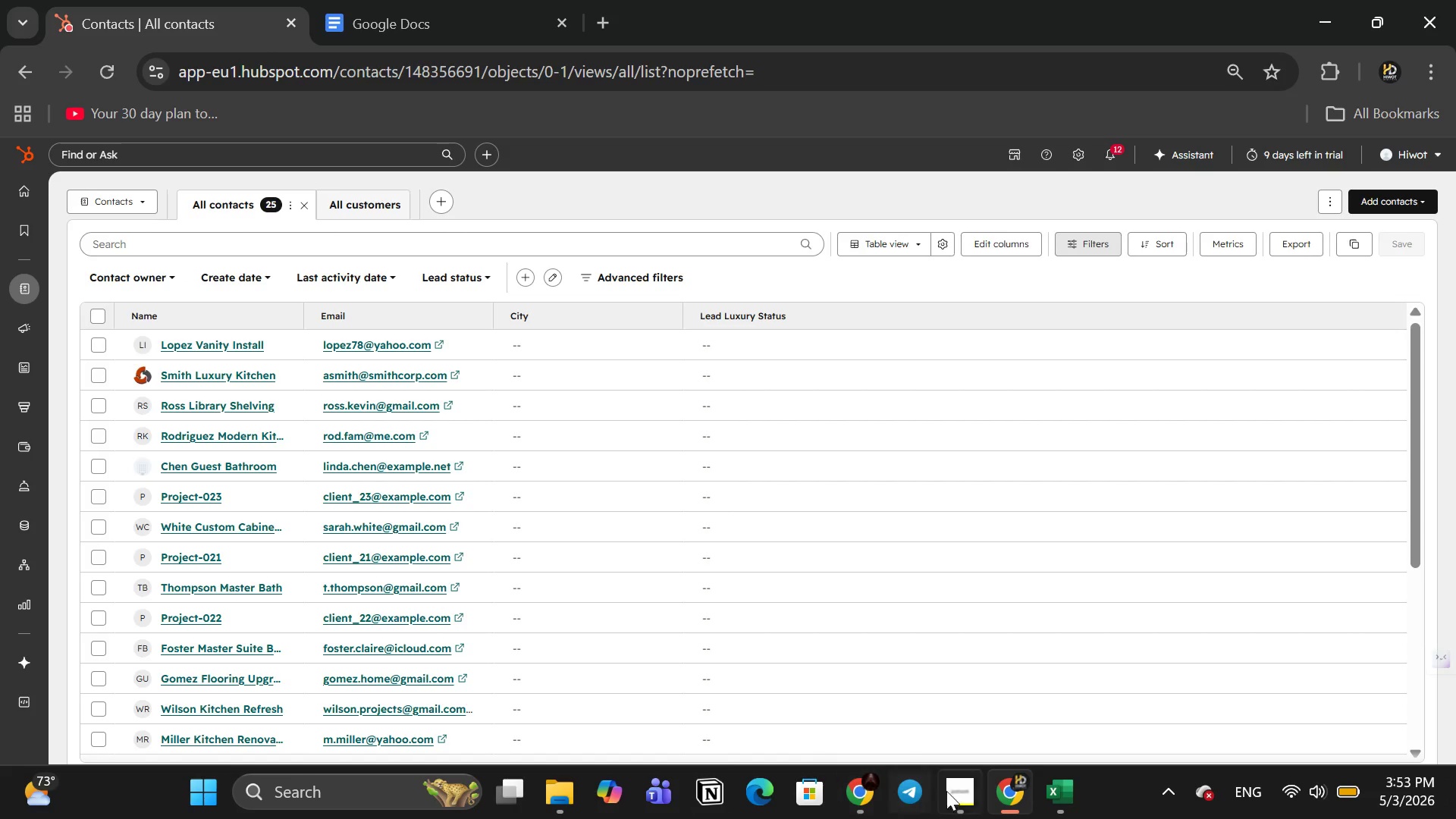 
left_click([960, 790])